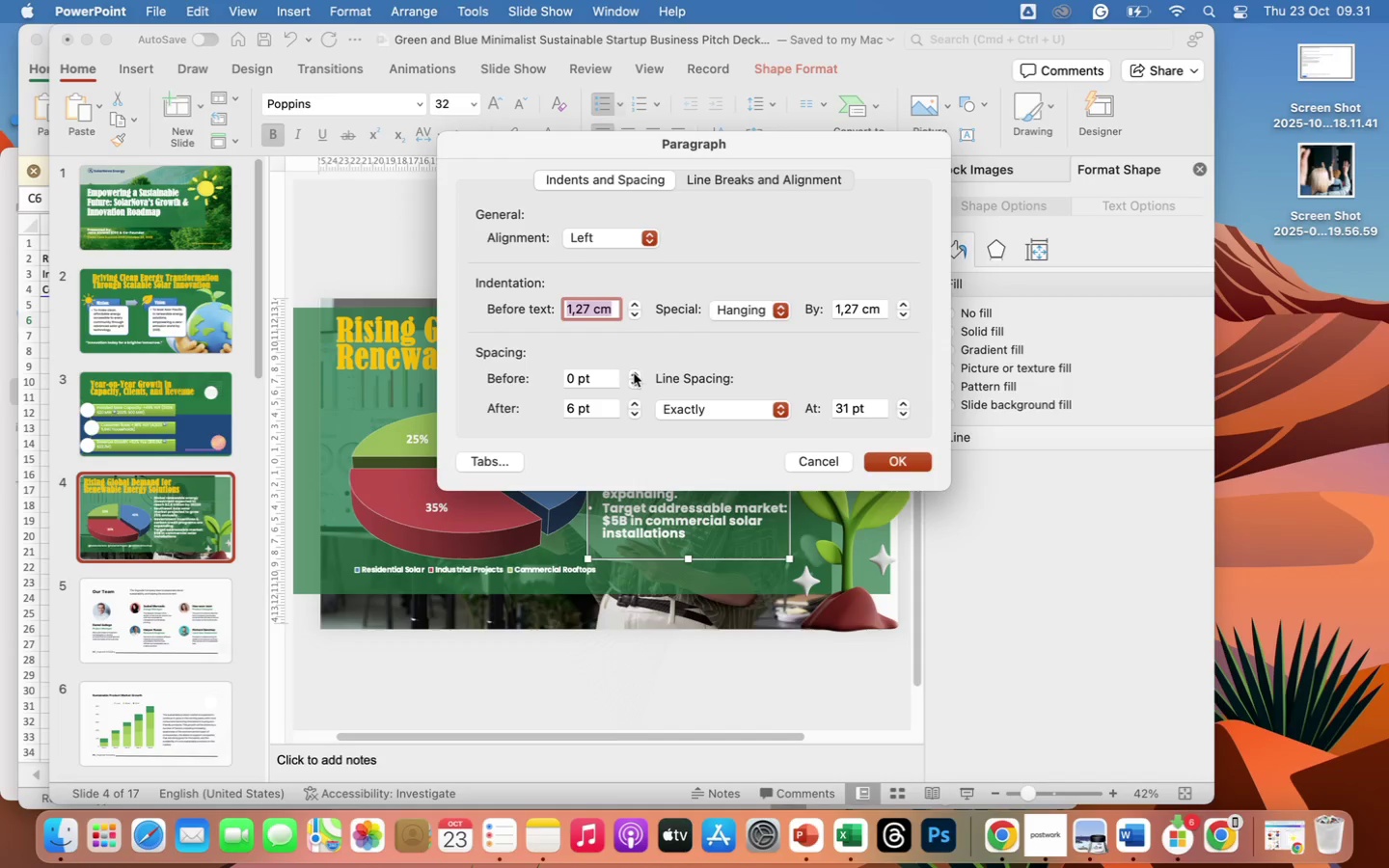 
left_click([637, 371])
 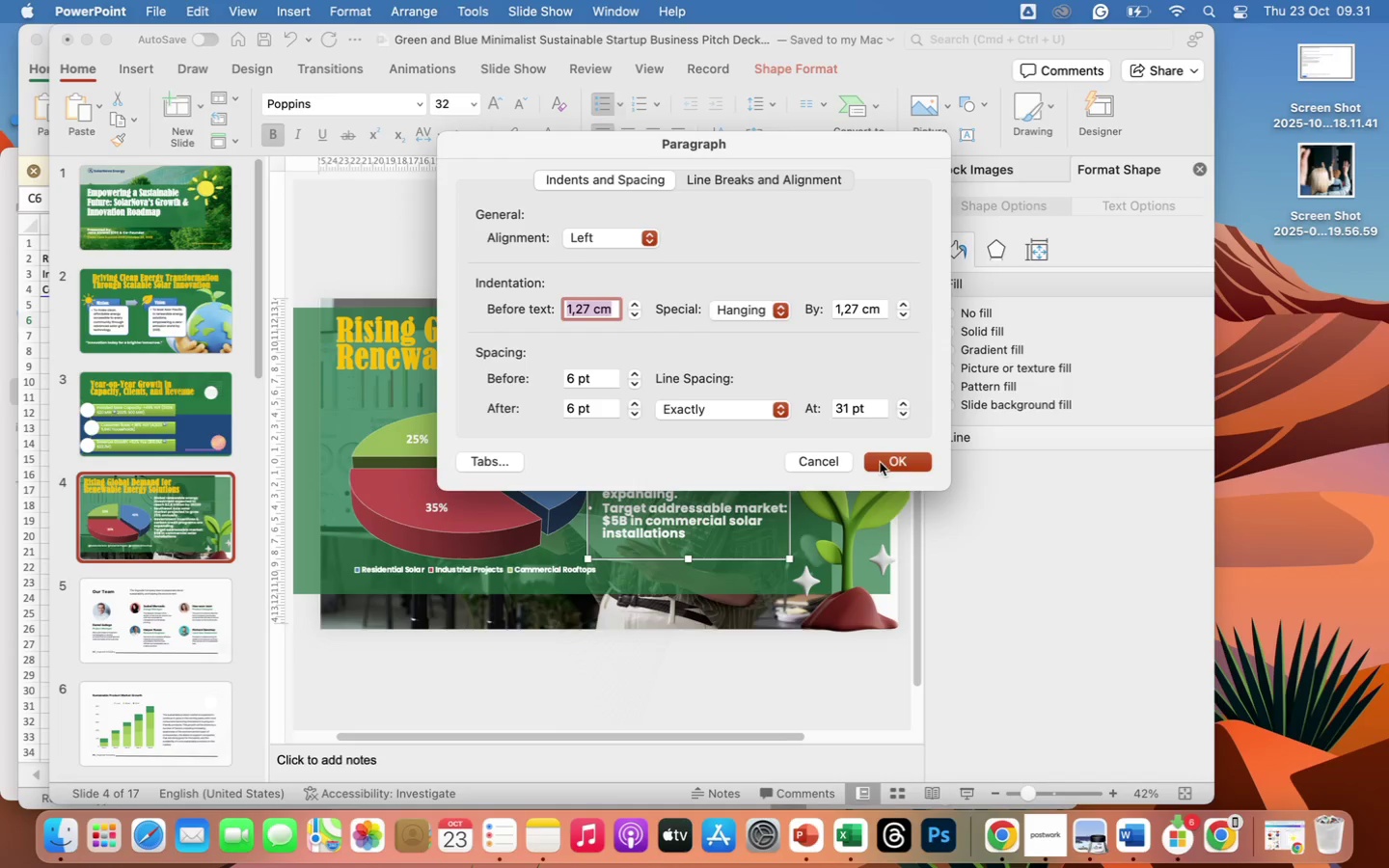 
left_click([881, 462])